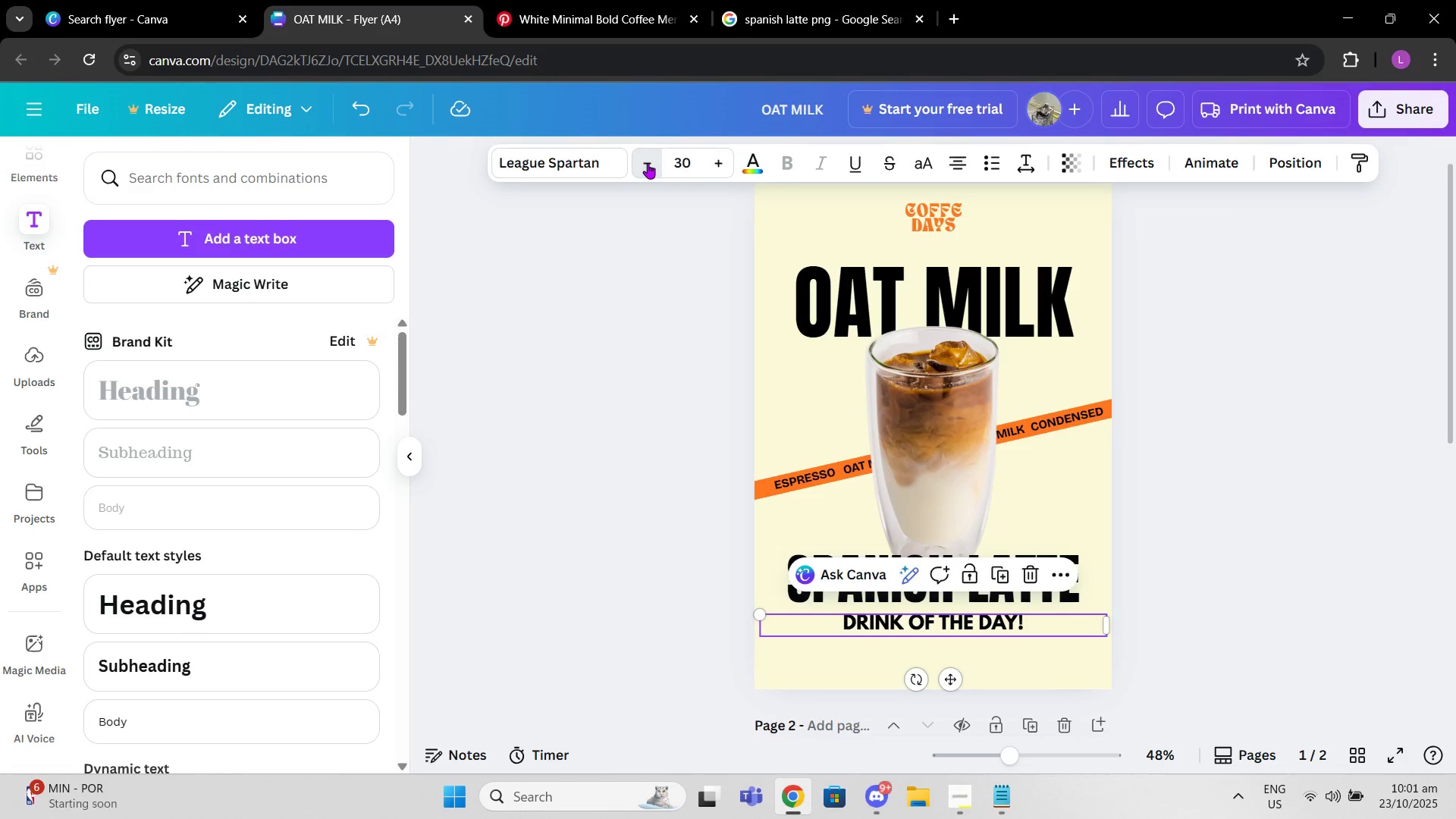 
triple_click([648, 163])
 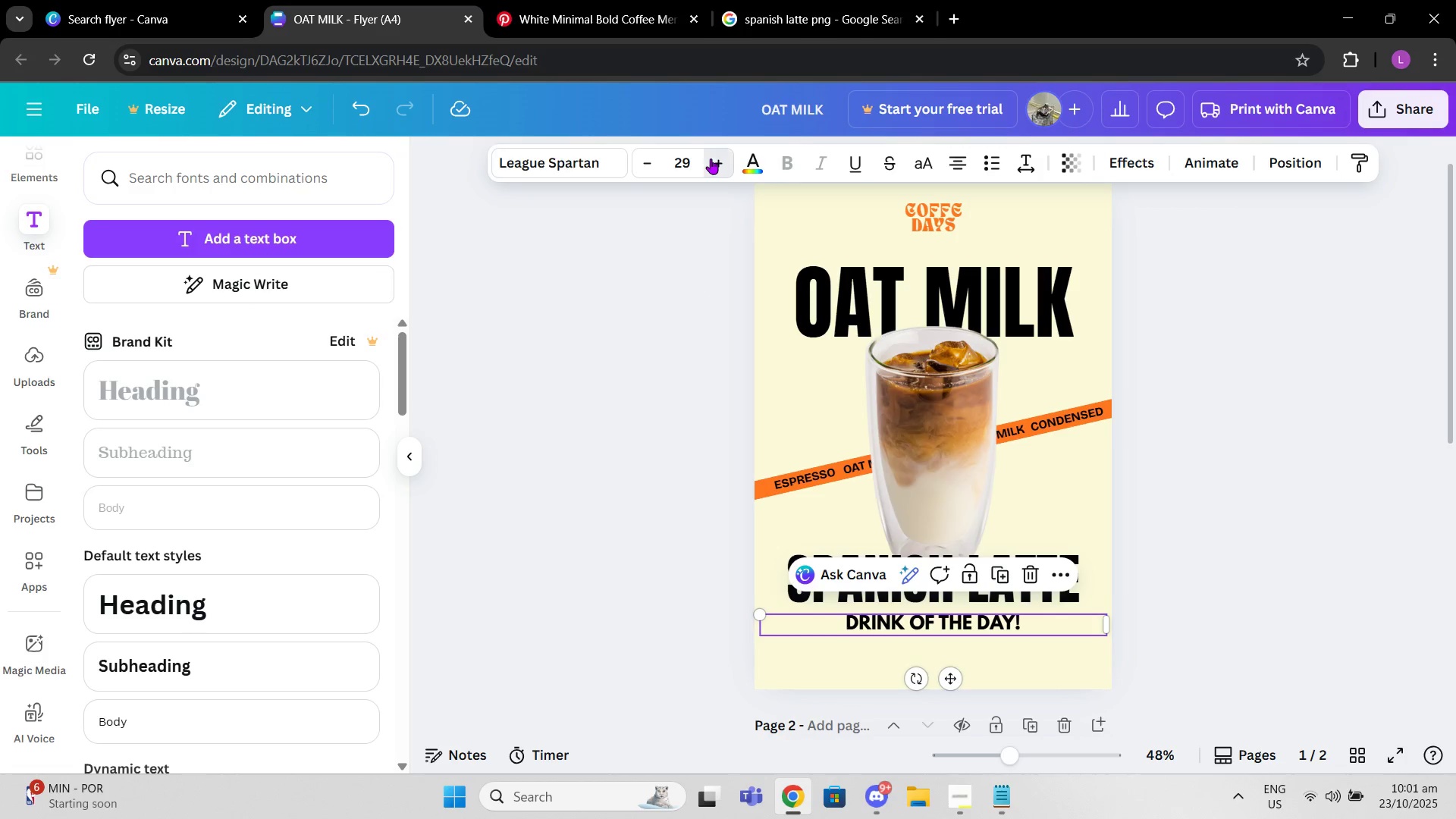 
double_click([1250, 488])
 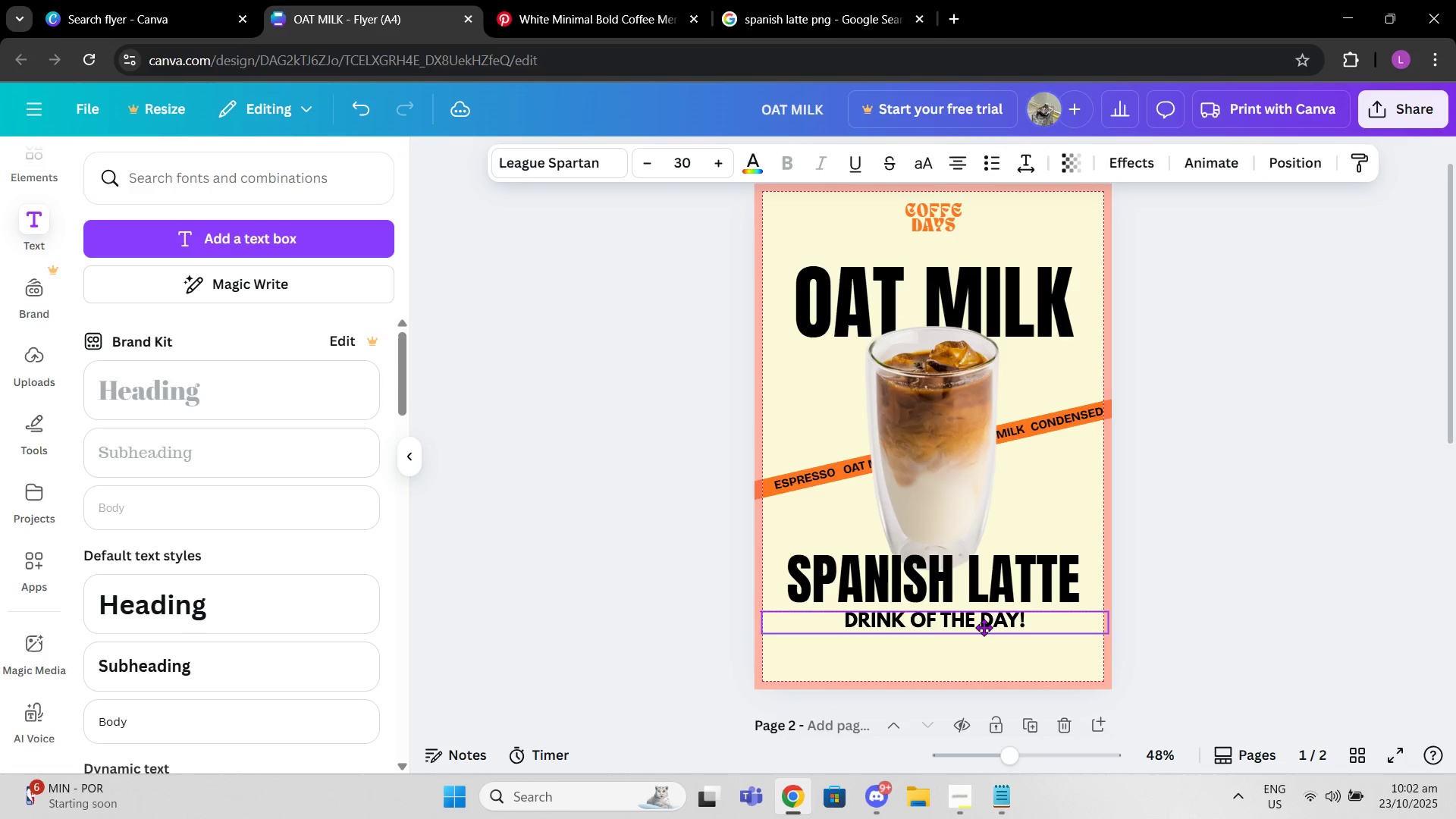 
left_click([441, 341])
 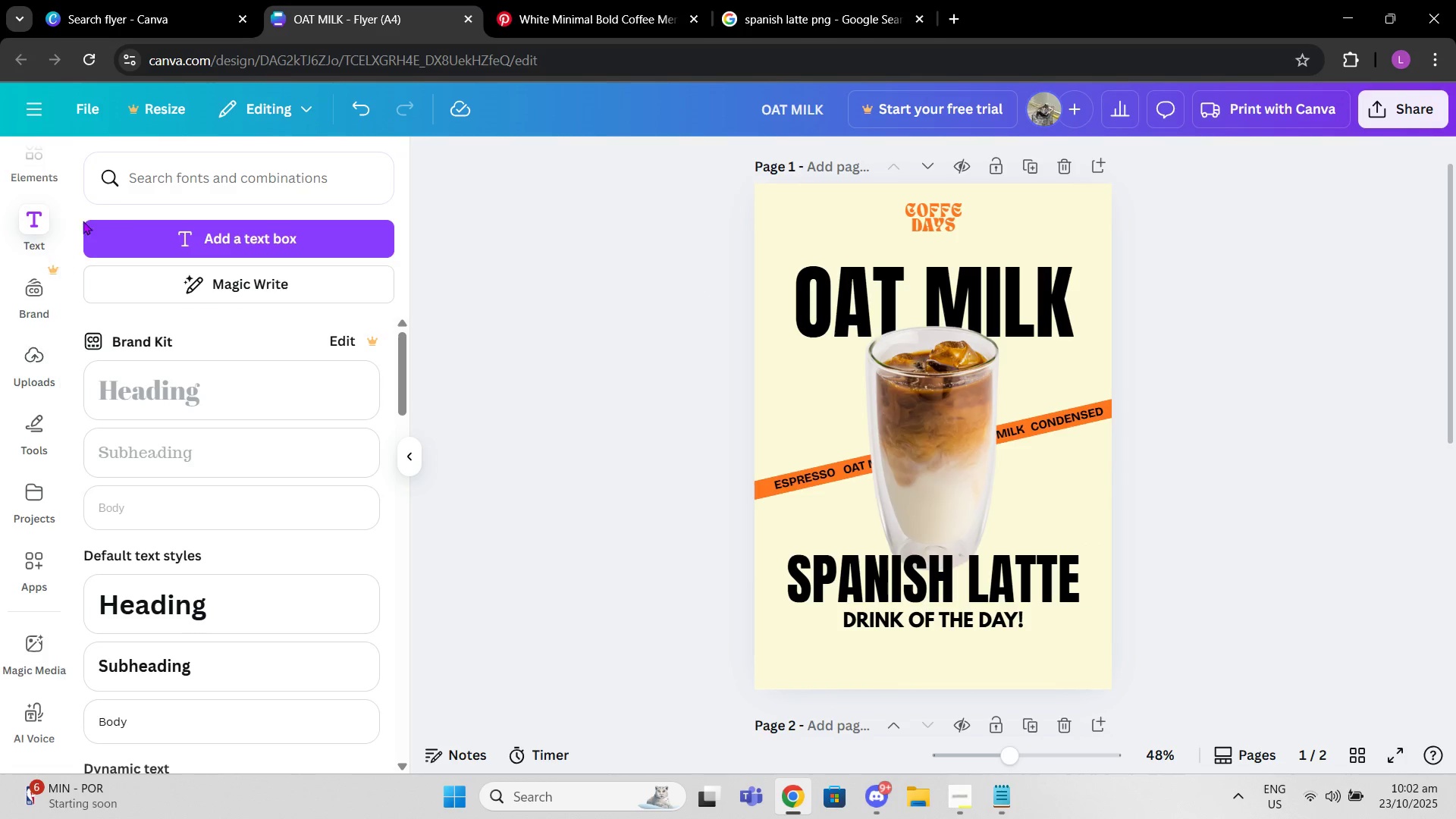 
left_click([143, 188])
 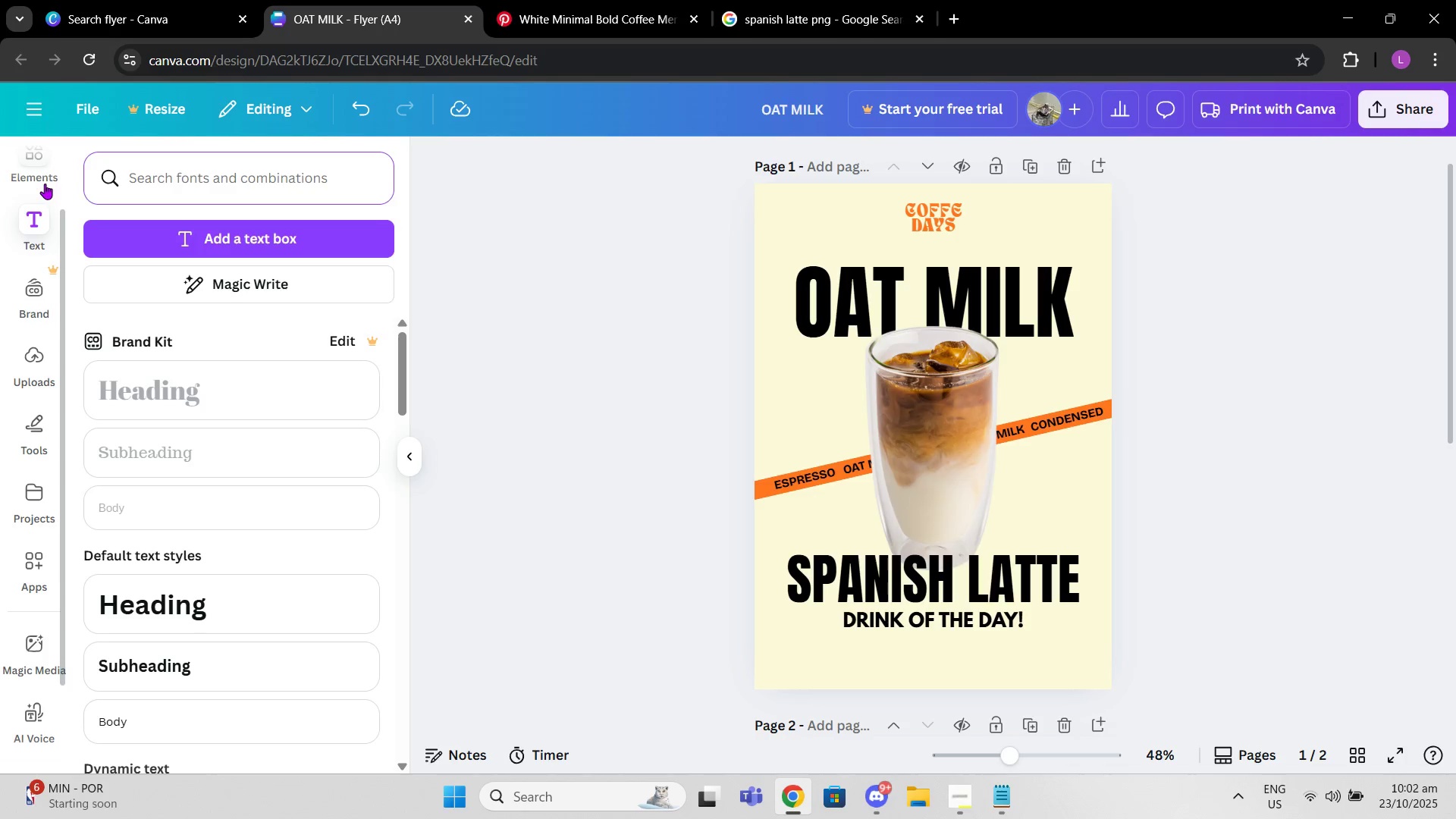 
scroll: coordinate [0, 281], scroll_direction: up, amount: 8.0
 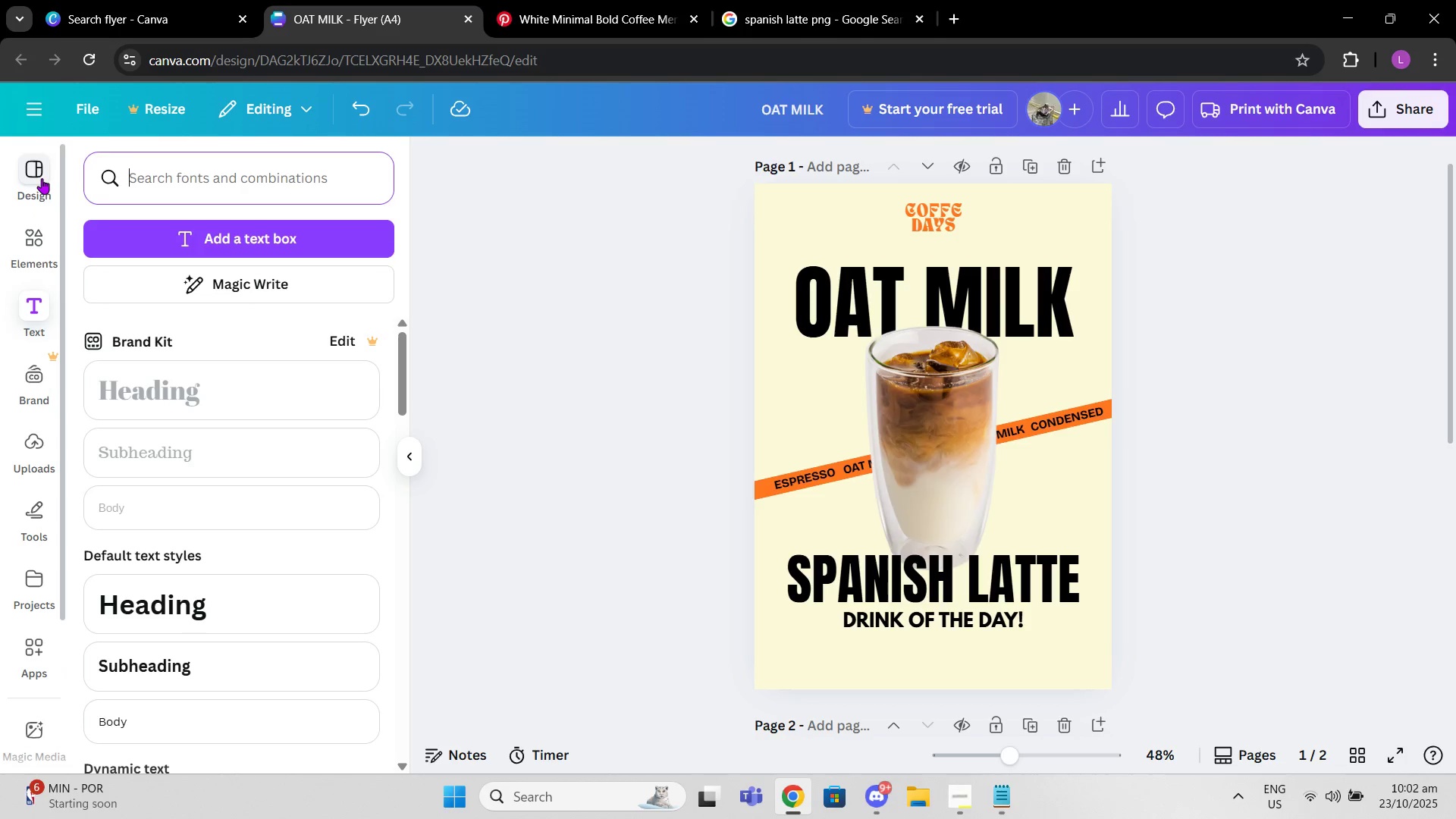 
left_click([42, 178])
 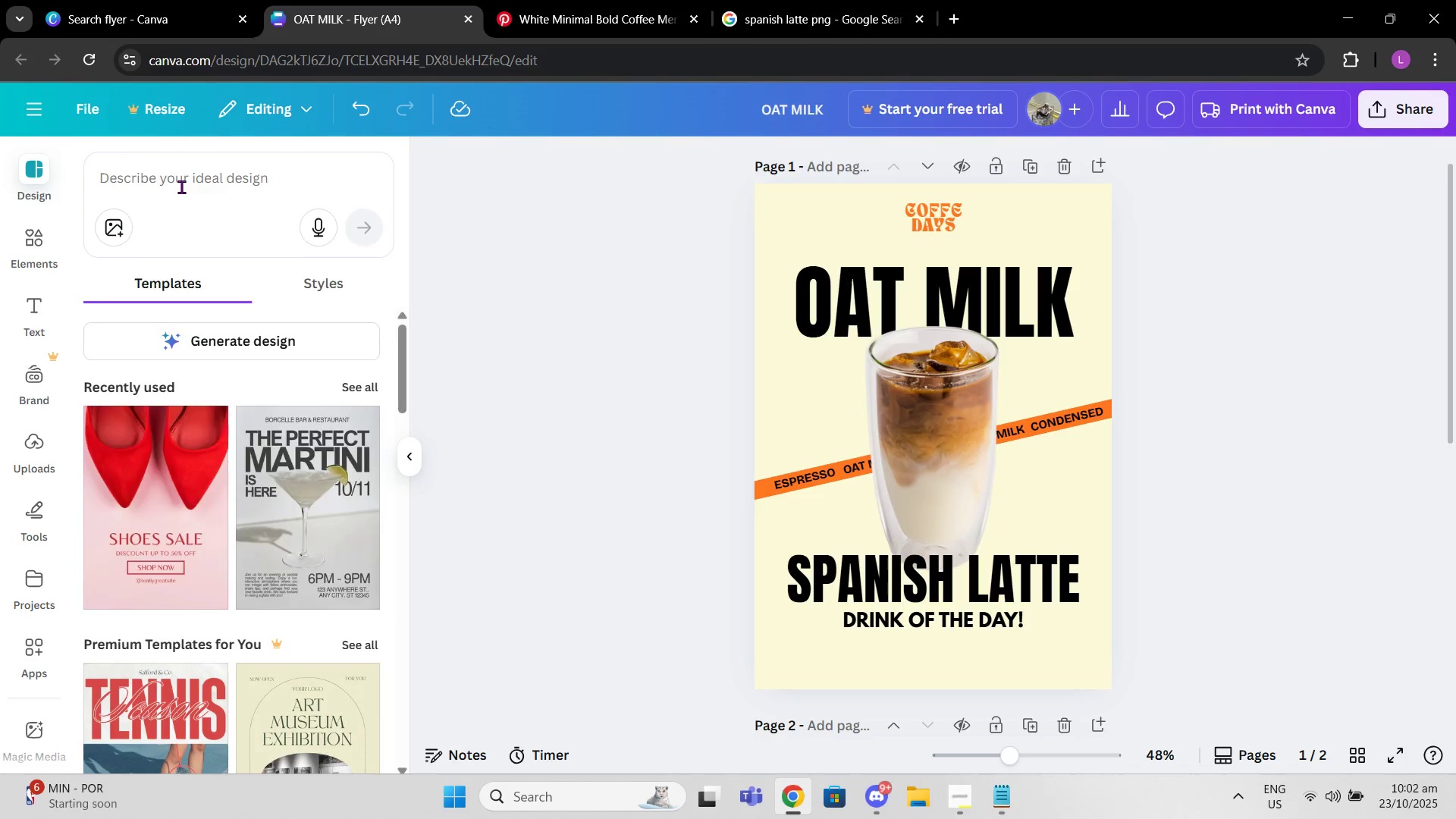 
left_click([181, 187])
 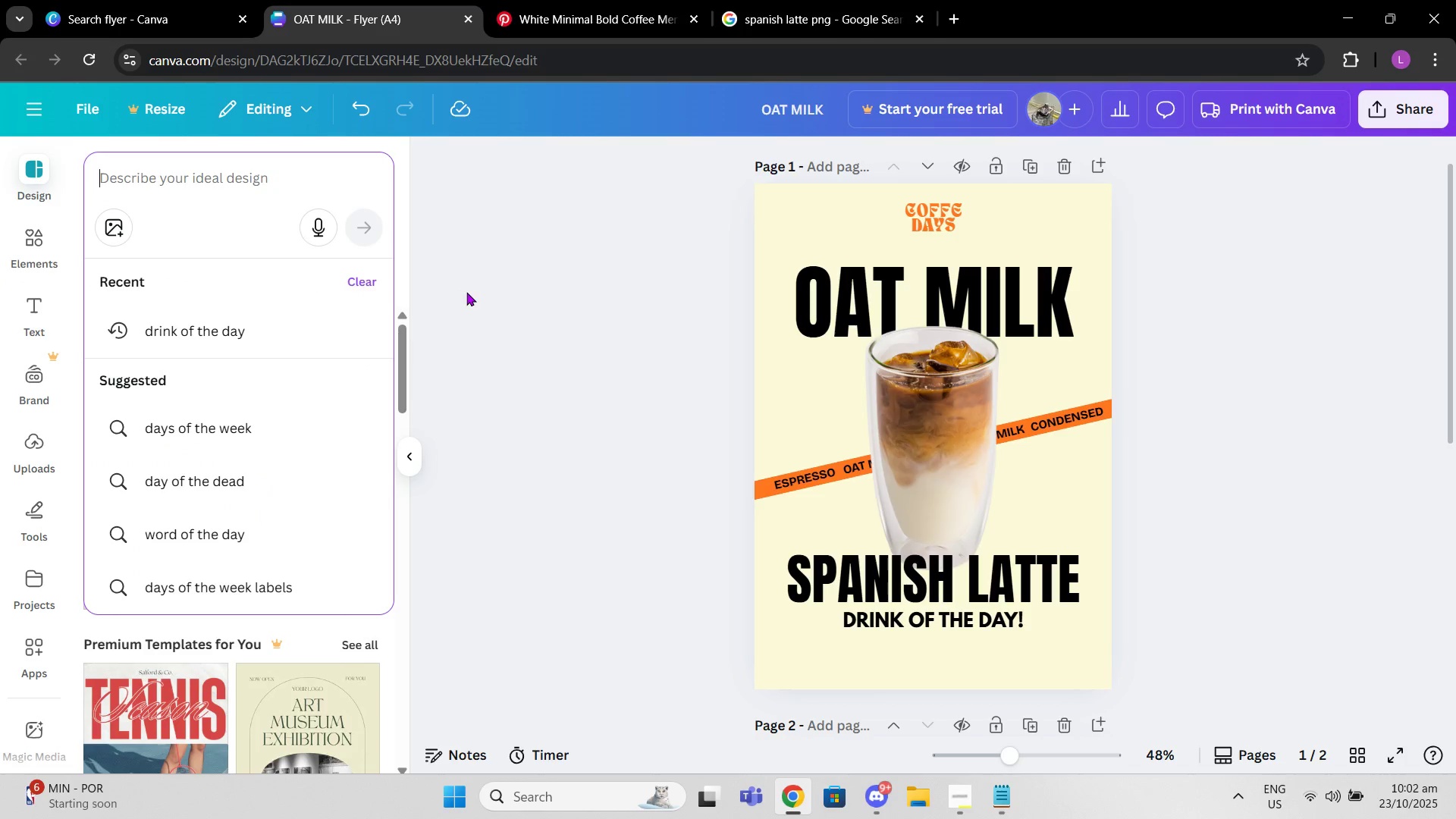 
type(DISCO)
key(Backspace)
key(Backspace)
key(Backspace)
key(Backspace)
key(Backspace)
key(Backspace)
type(dicsounts)
 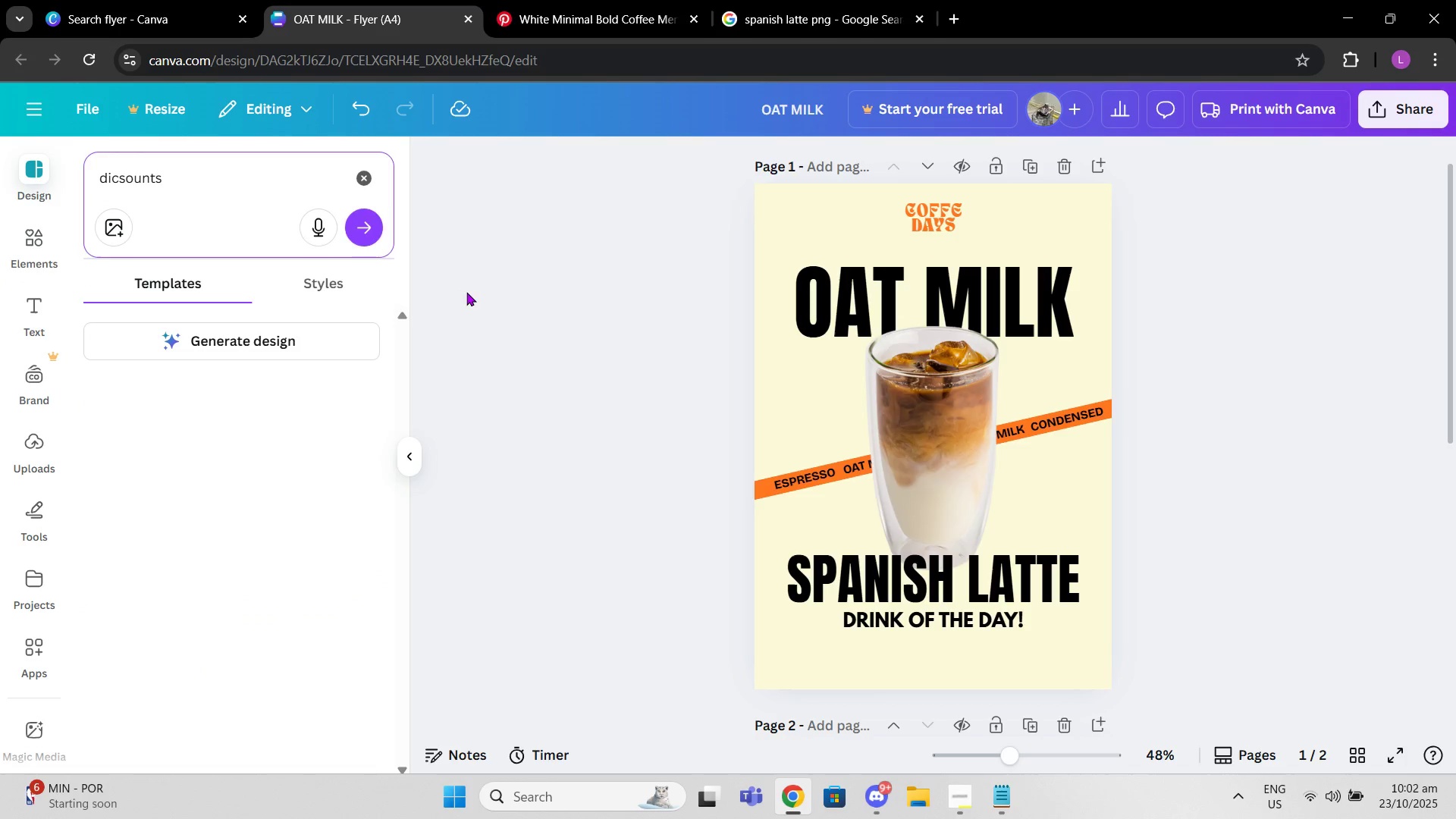 
key(Enter)
 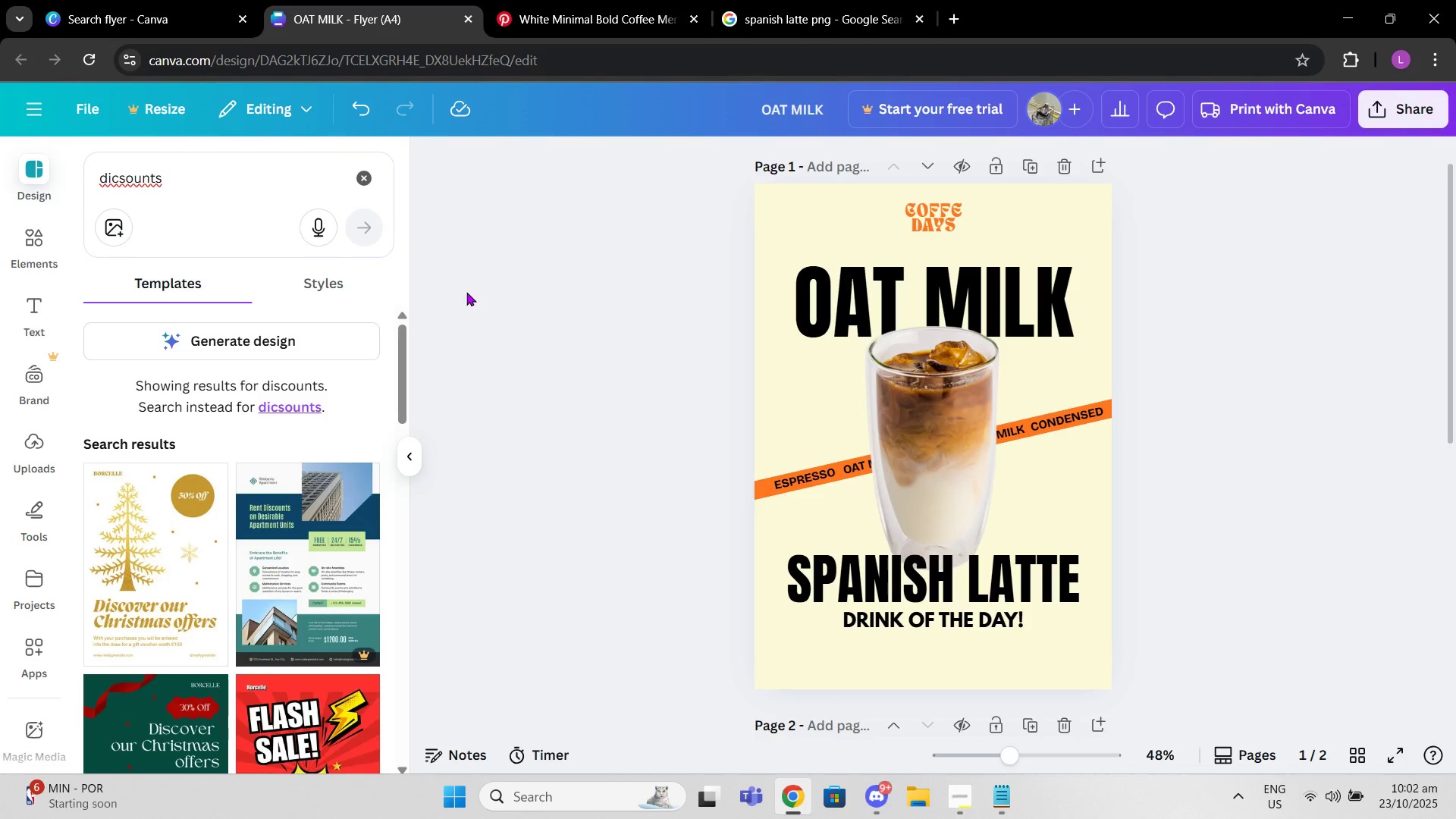 
scroll: coordinate [256, 532], scroll_direction: down, amount: 17.0
 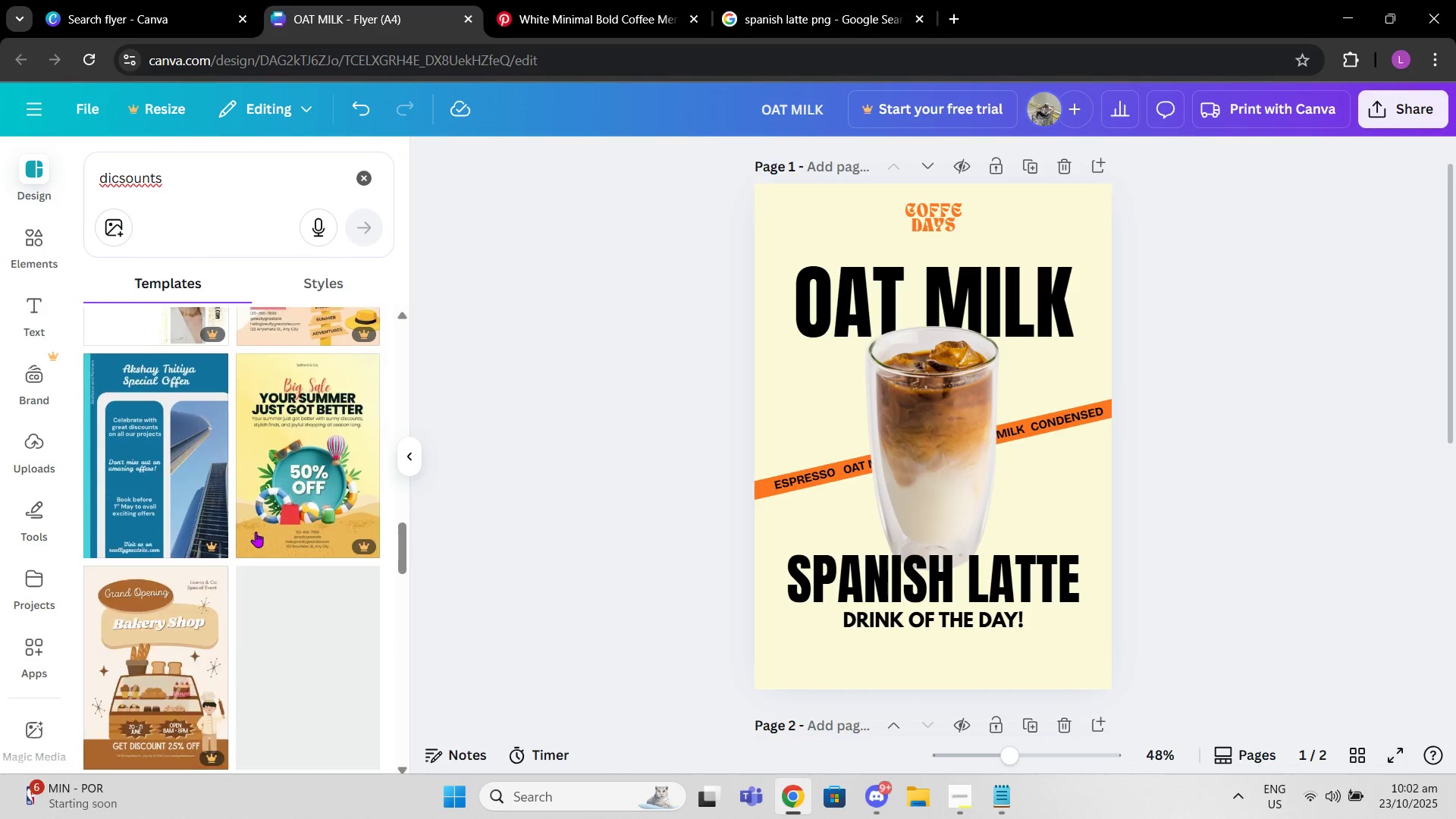 
scroll: coordinate [251, 509], scroll_direction: down, amount: 2.0
 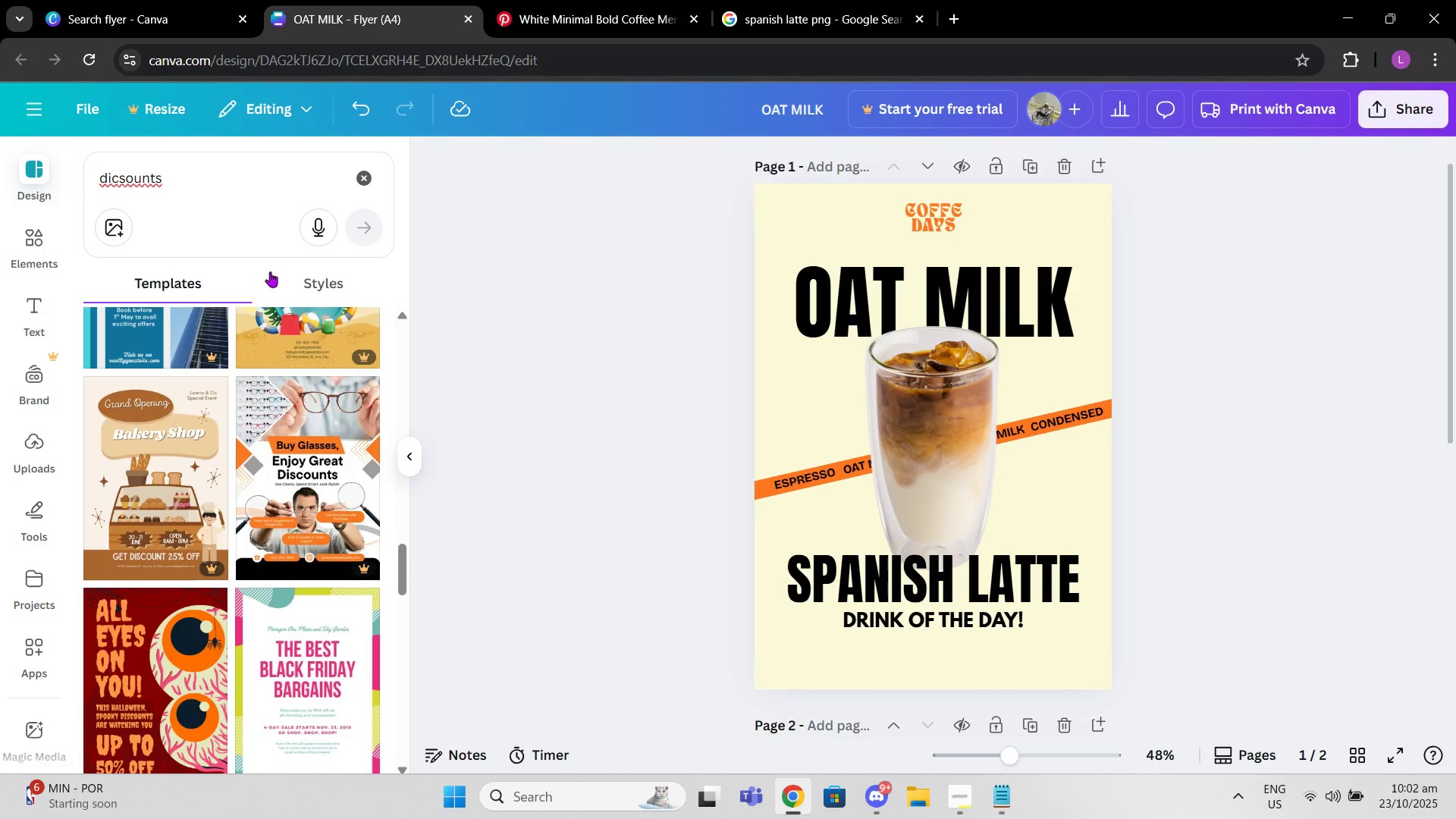 
left_click([243, 171])
 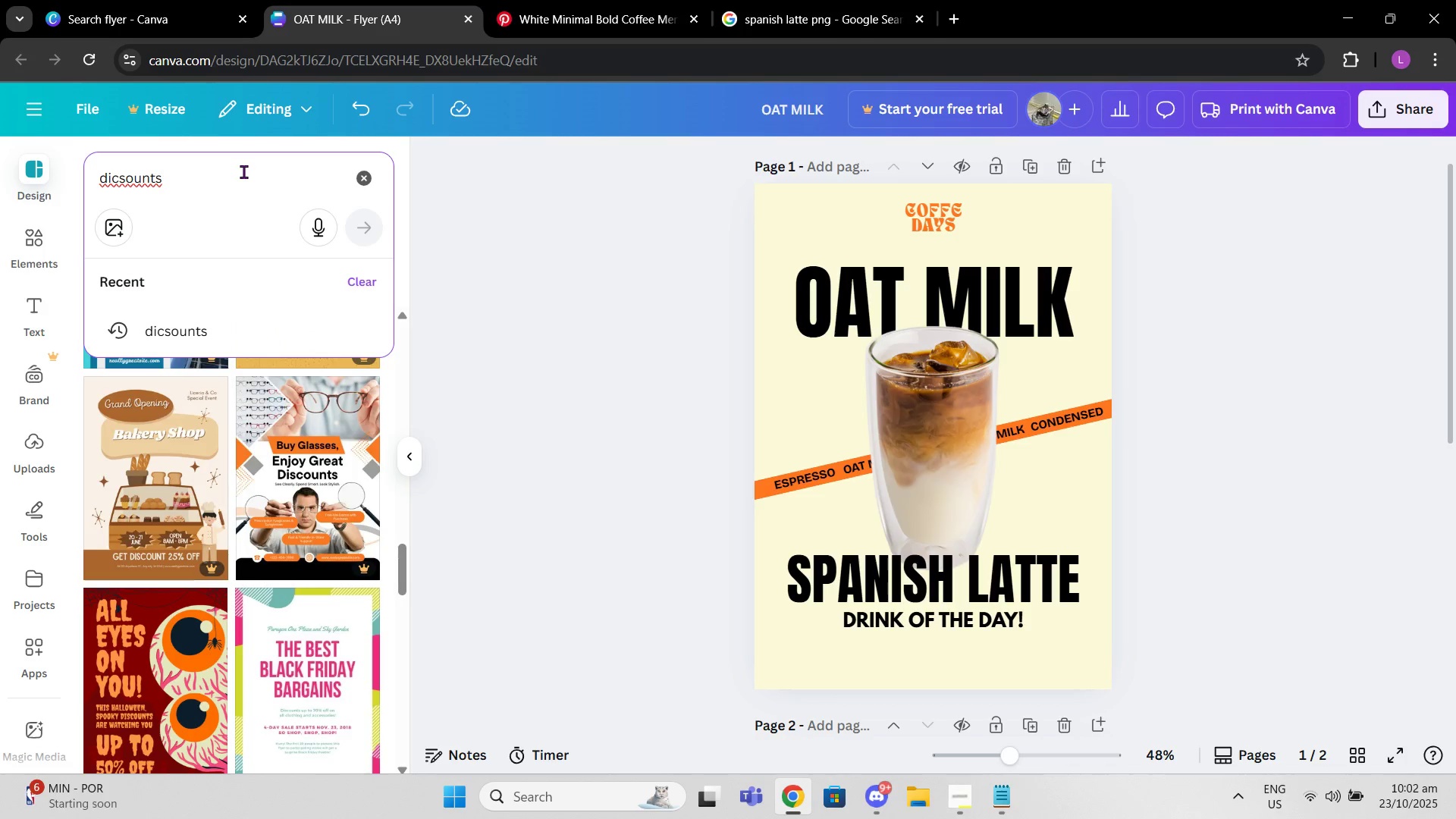 
key(Backspace)
key(Backspace)
key(Backspace)
key(Backspace)
key(Backspace)
key(Backspace)
key(Backspace)
key(Backspace)
key(Backspace)
key(Backspace)
type(coffee shop discp)
key(Backspace)
type(ount)
 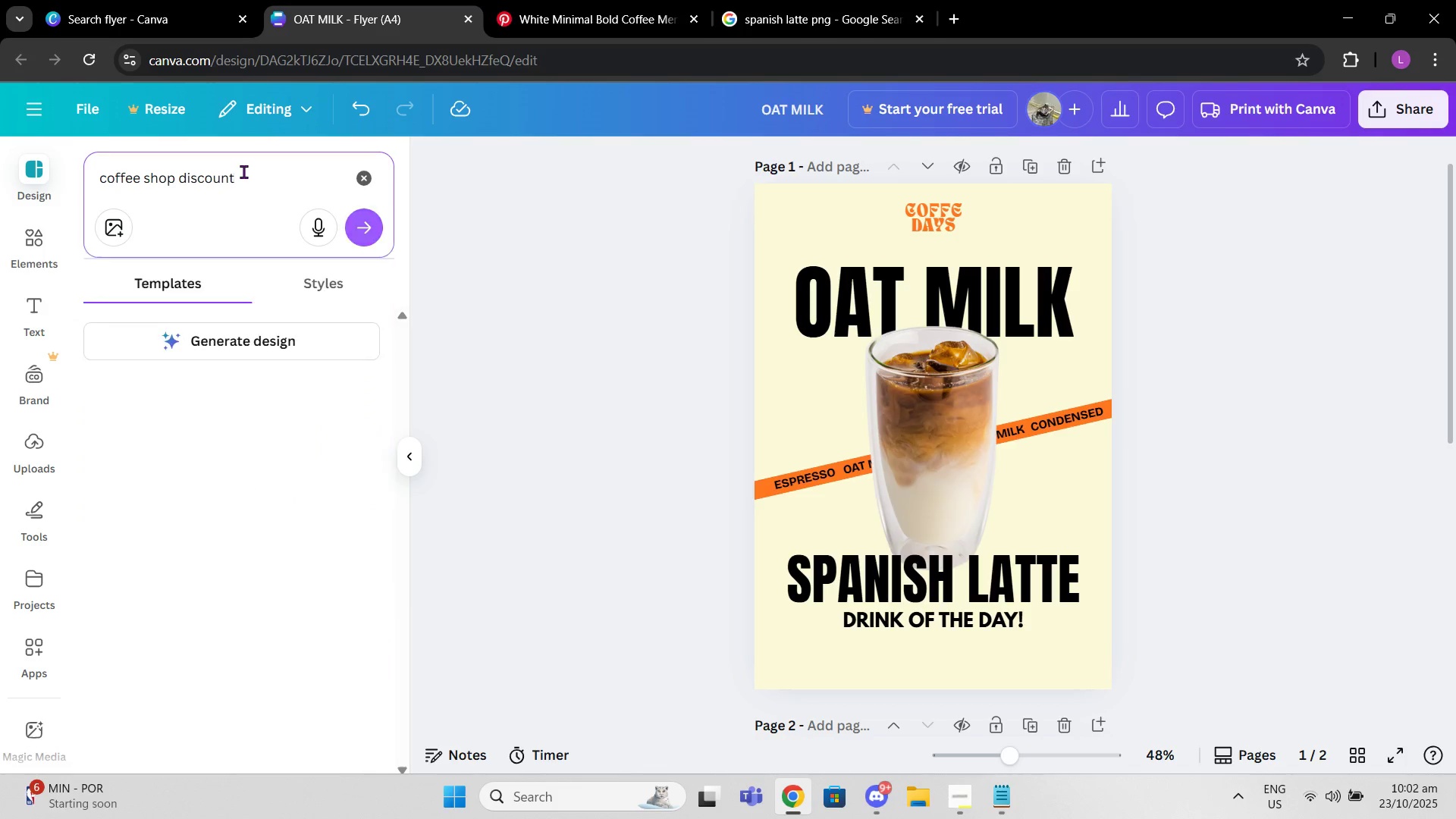 
key(Enter)